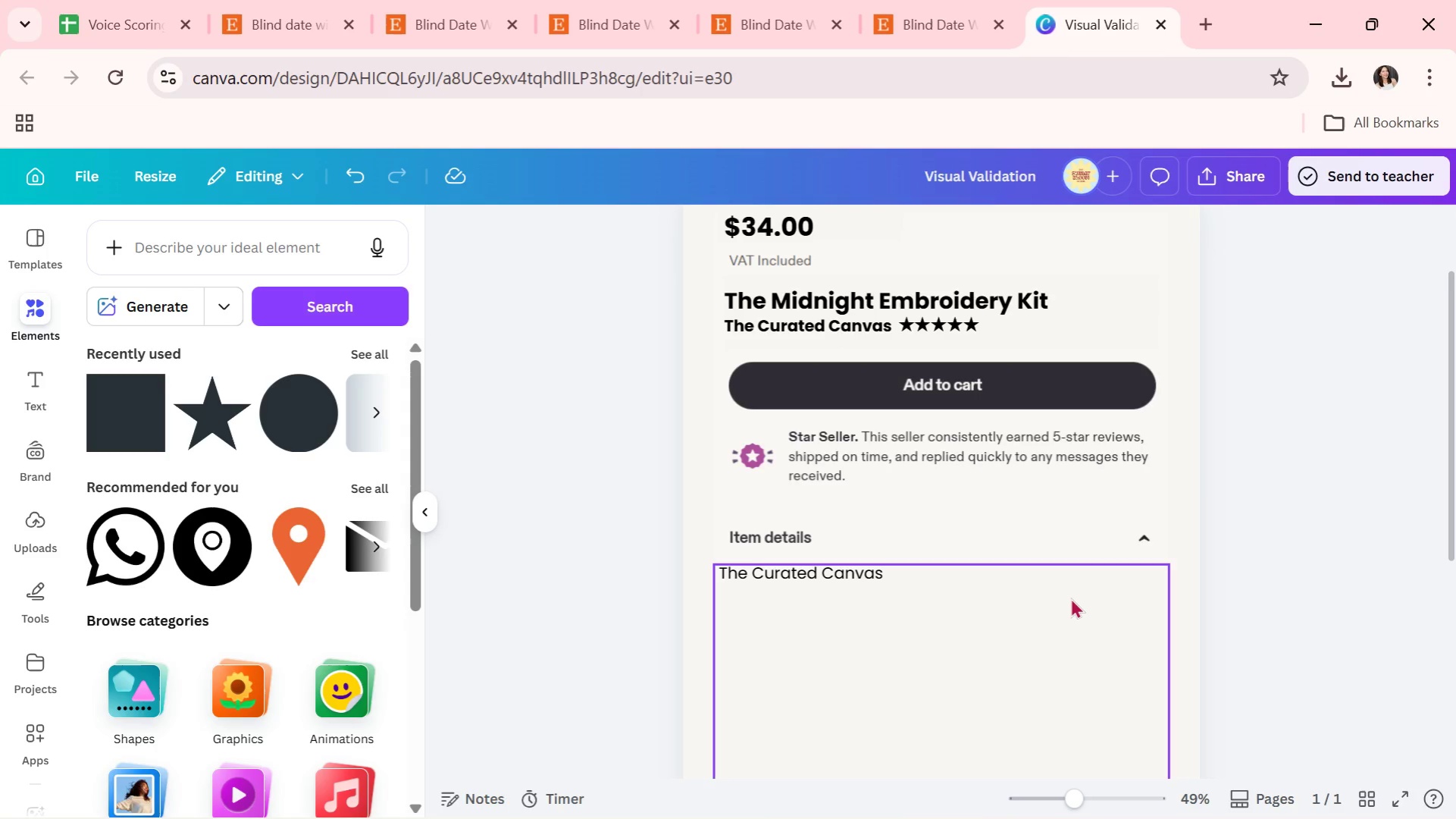 
wait(8.59)
 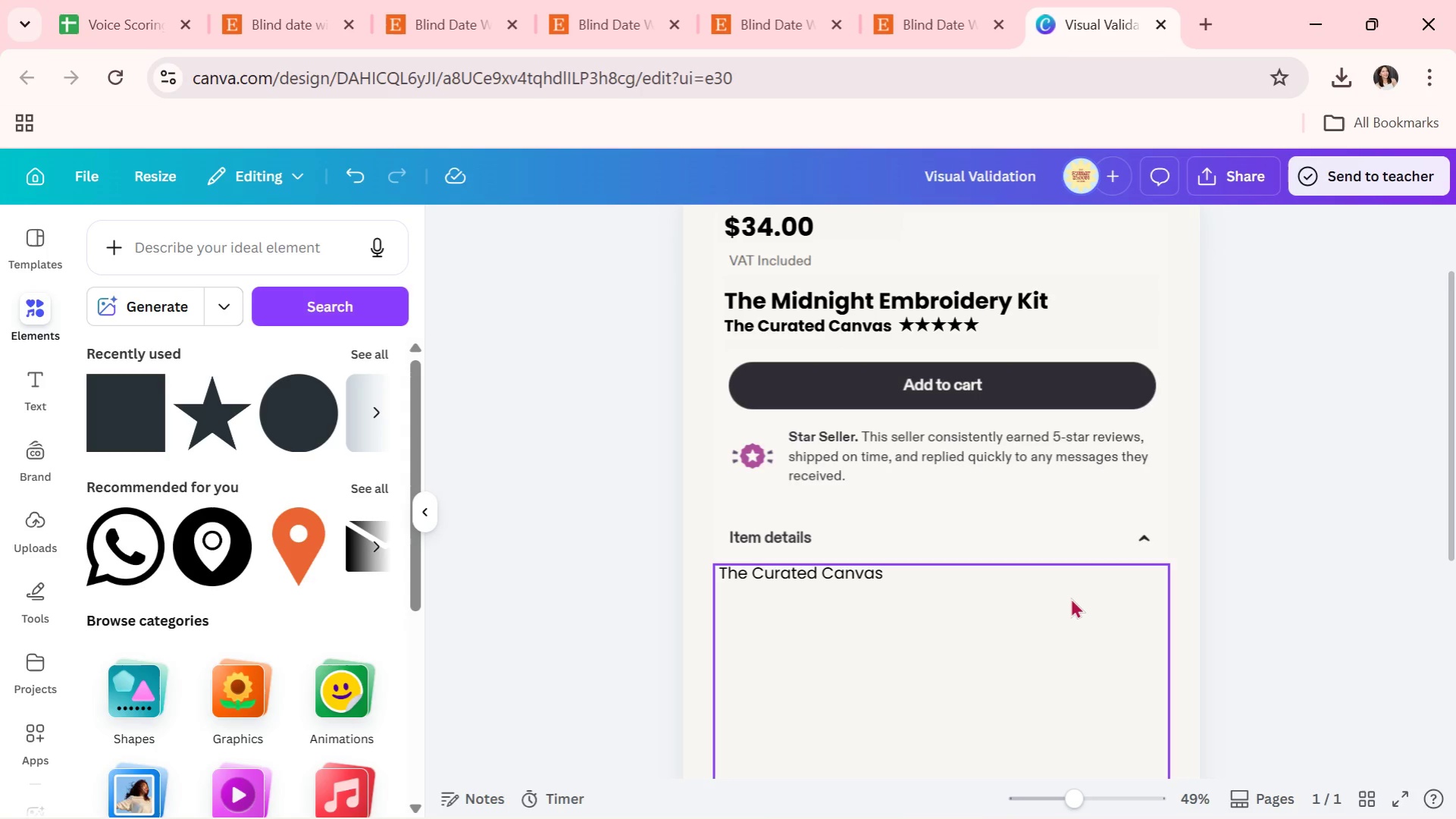 
left_click([424, 521])
 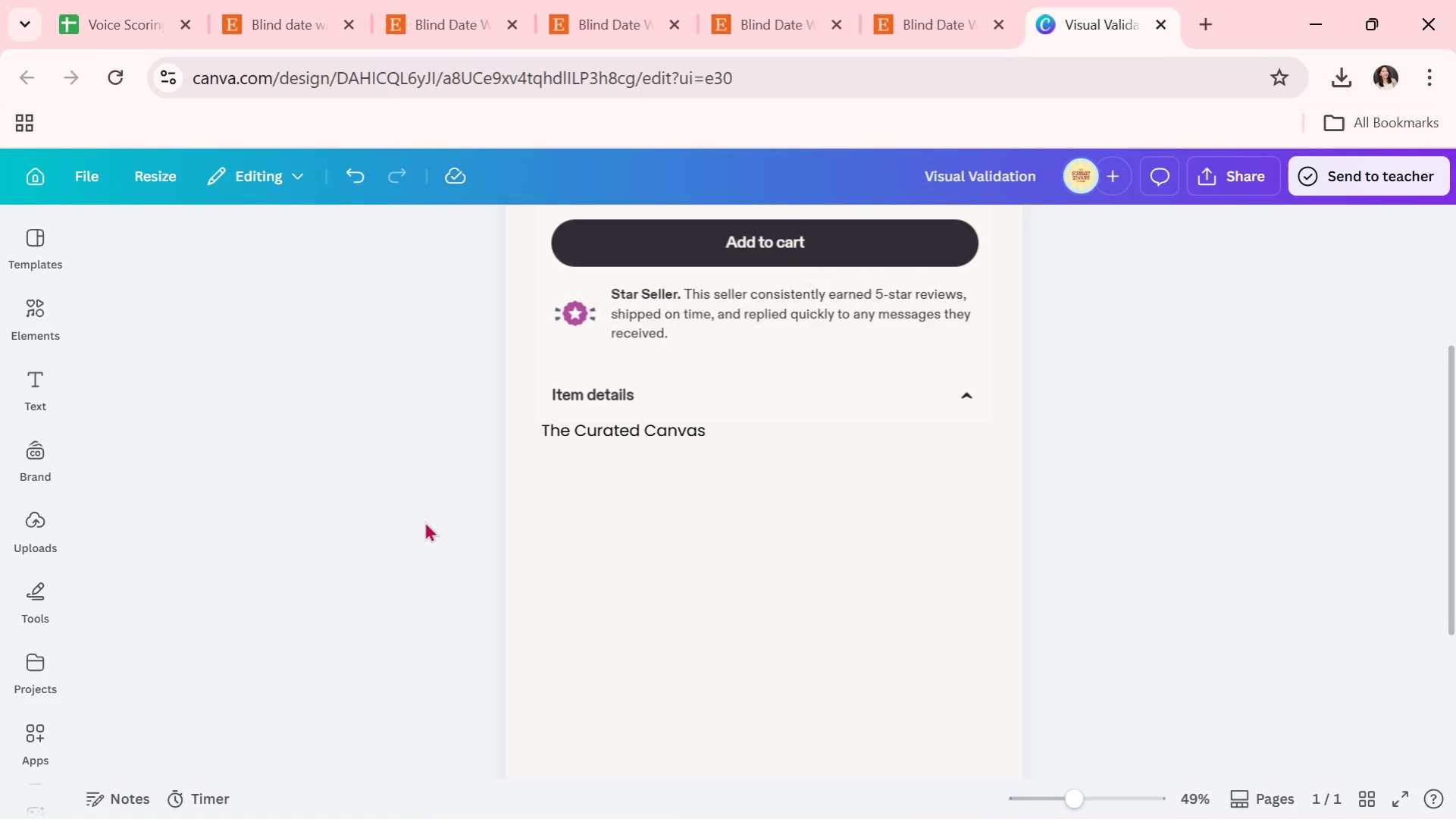 
wait(30.59)
 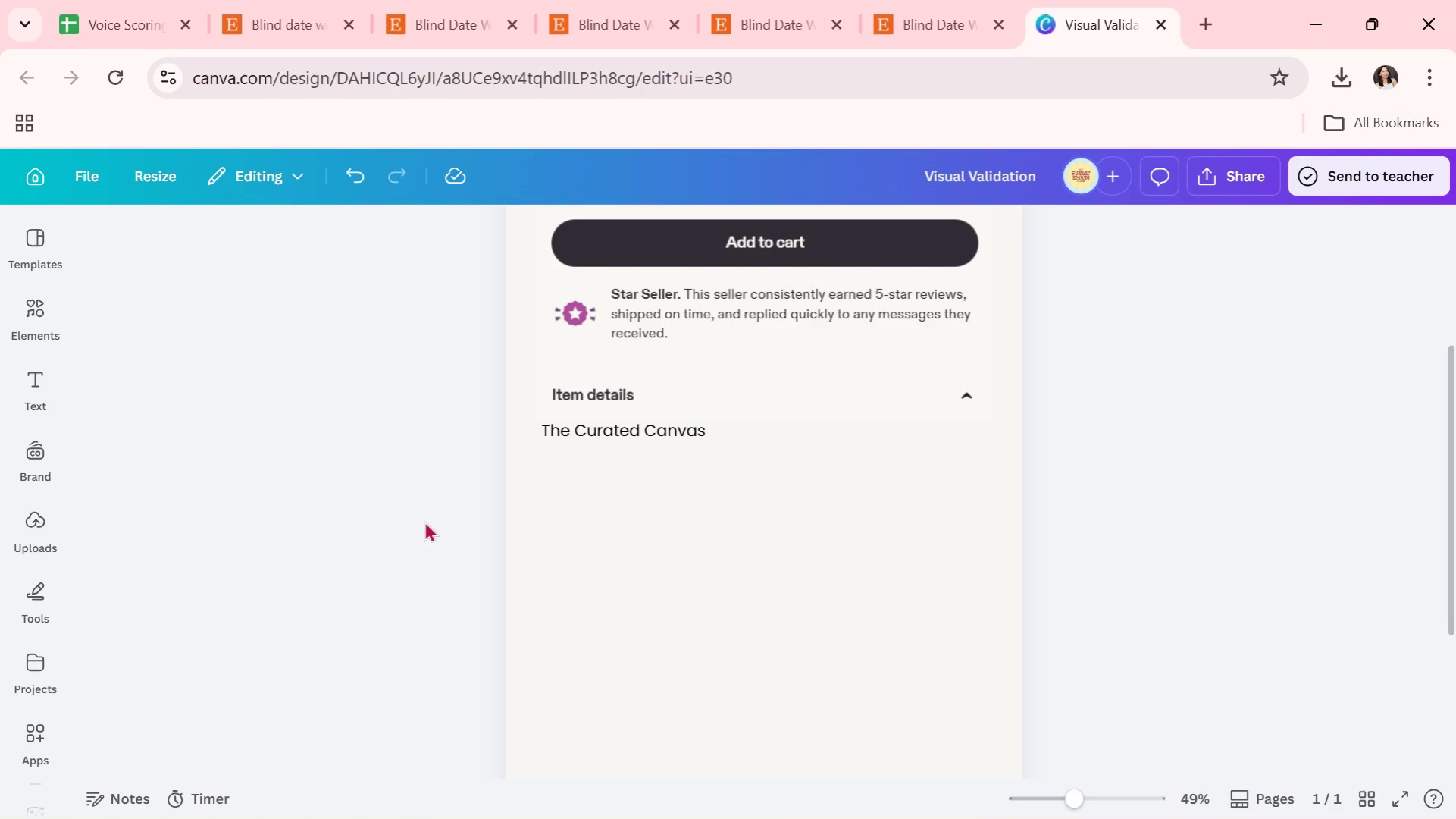 
double_click([697, 429])
 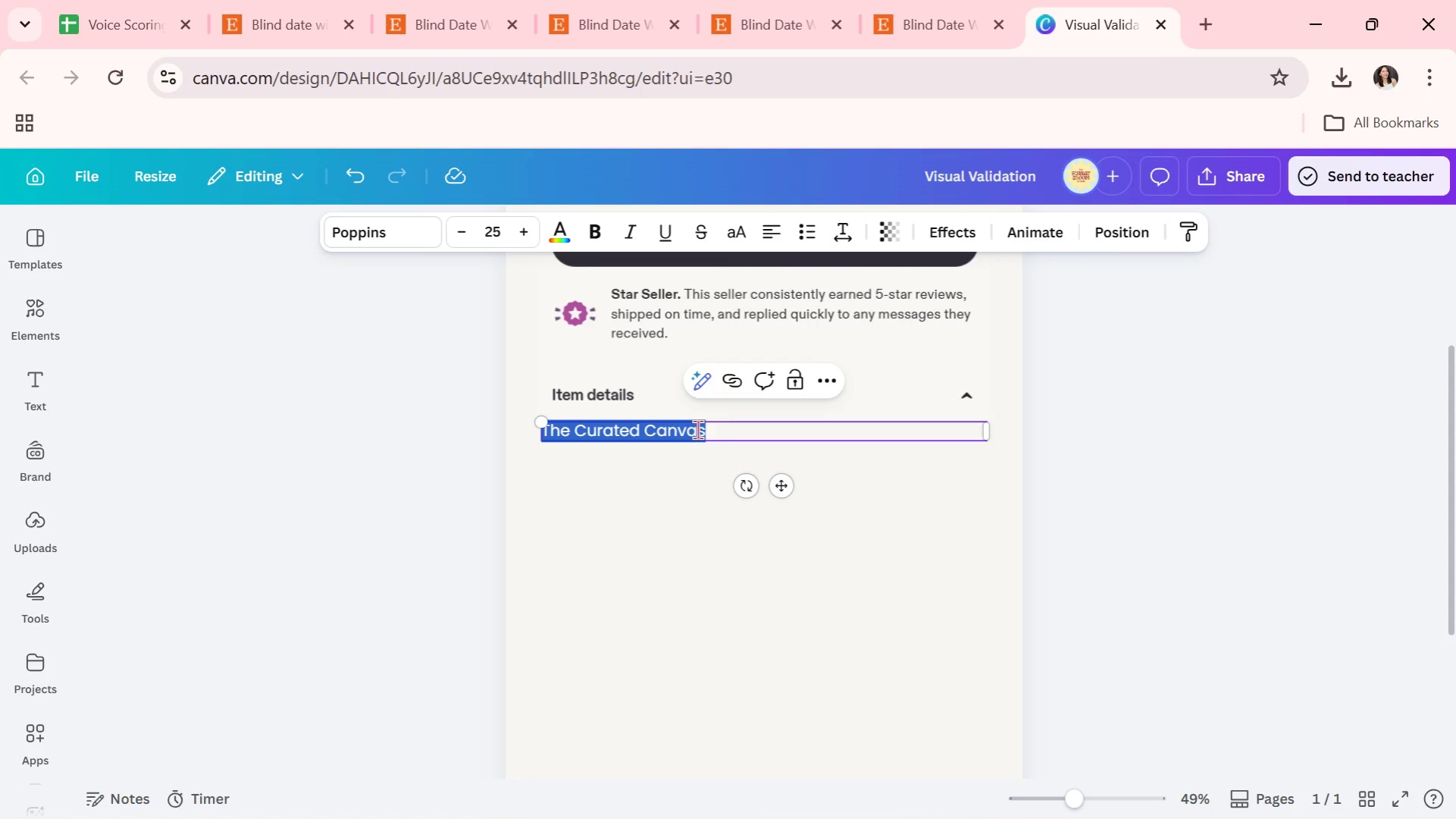 
type(You've benn)
key(Backspace)
key(Backspace)
type(en meaning to try embroidery)
 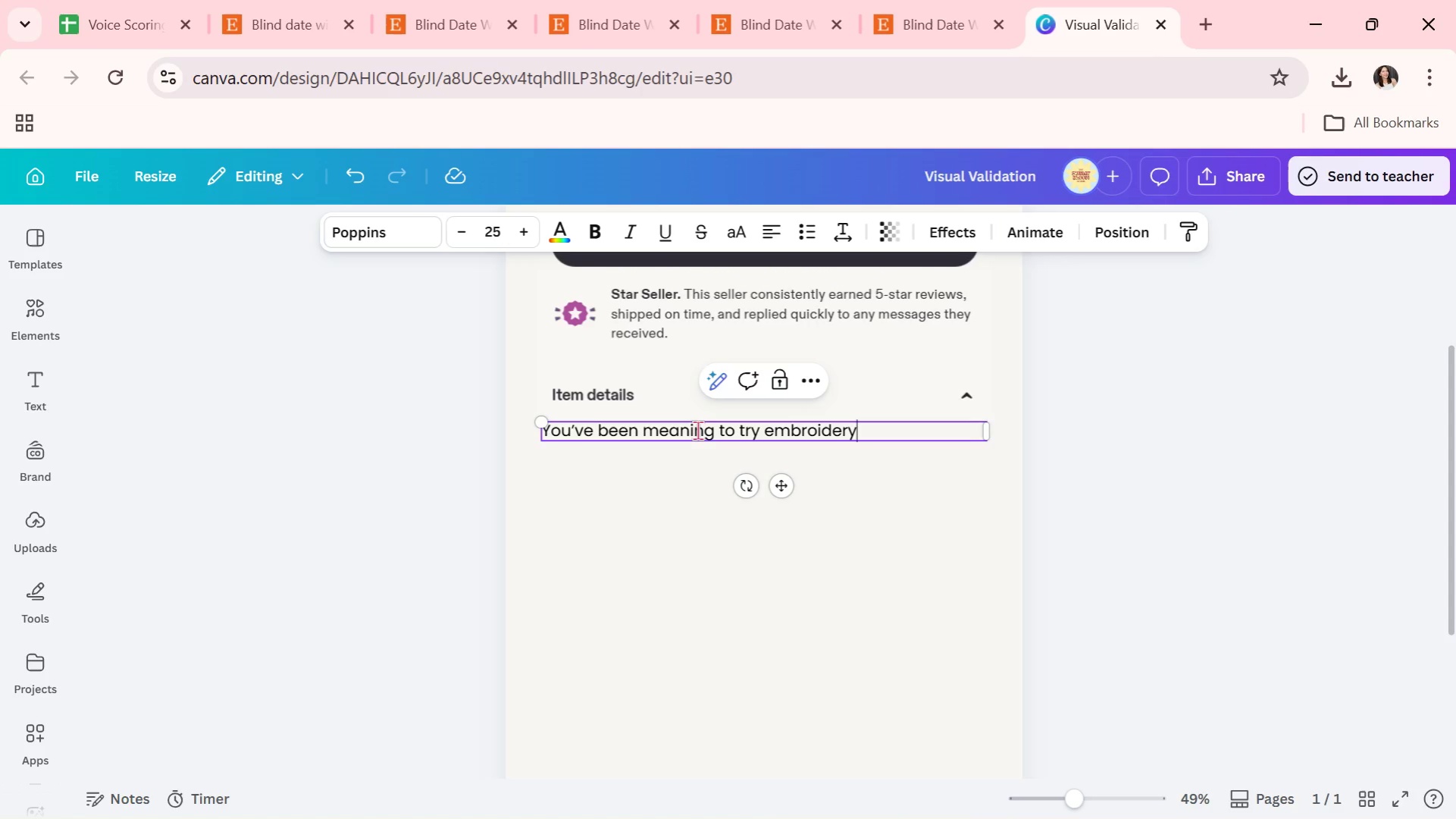 
wait(14.53)
 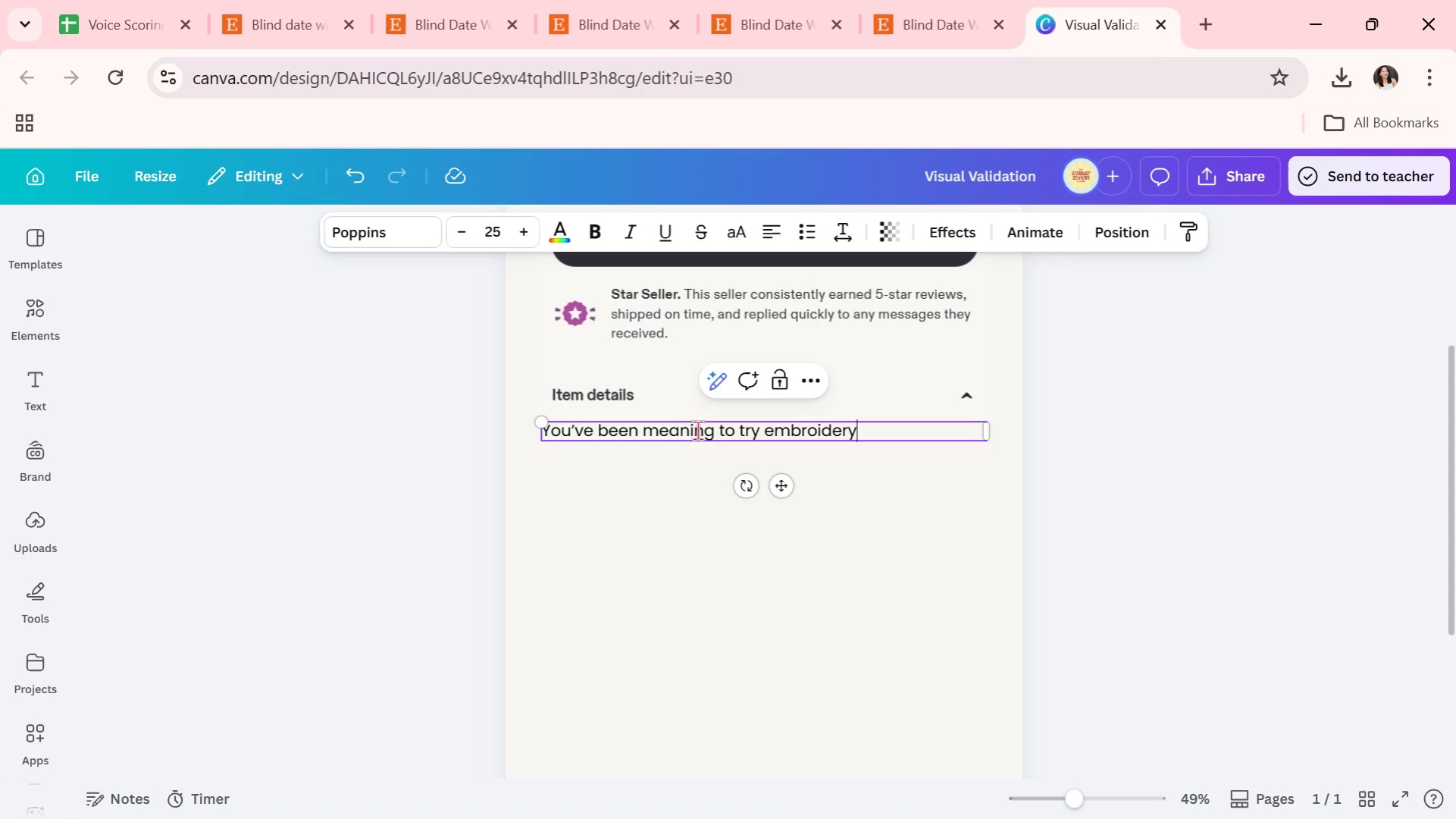 
type(, but didn't know where to stra)
key(Backspace)
key(Backspace)
type(art)
 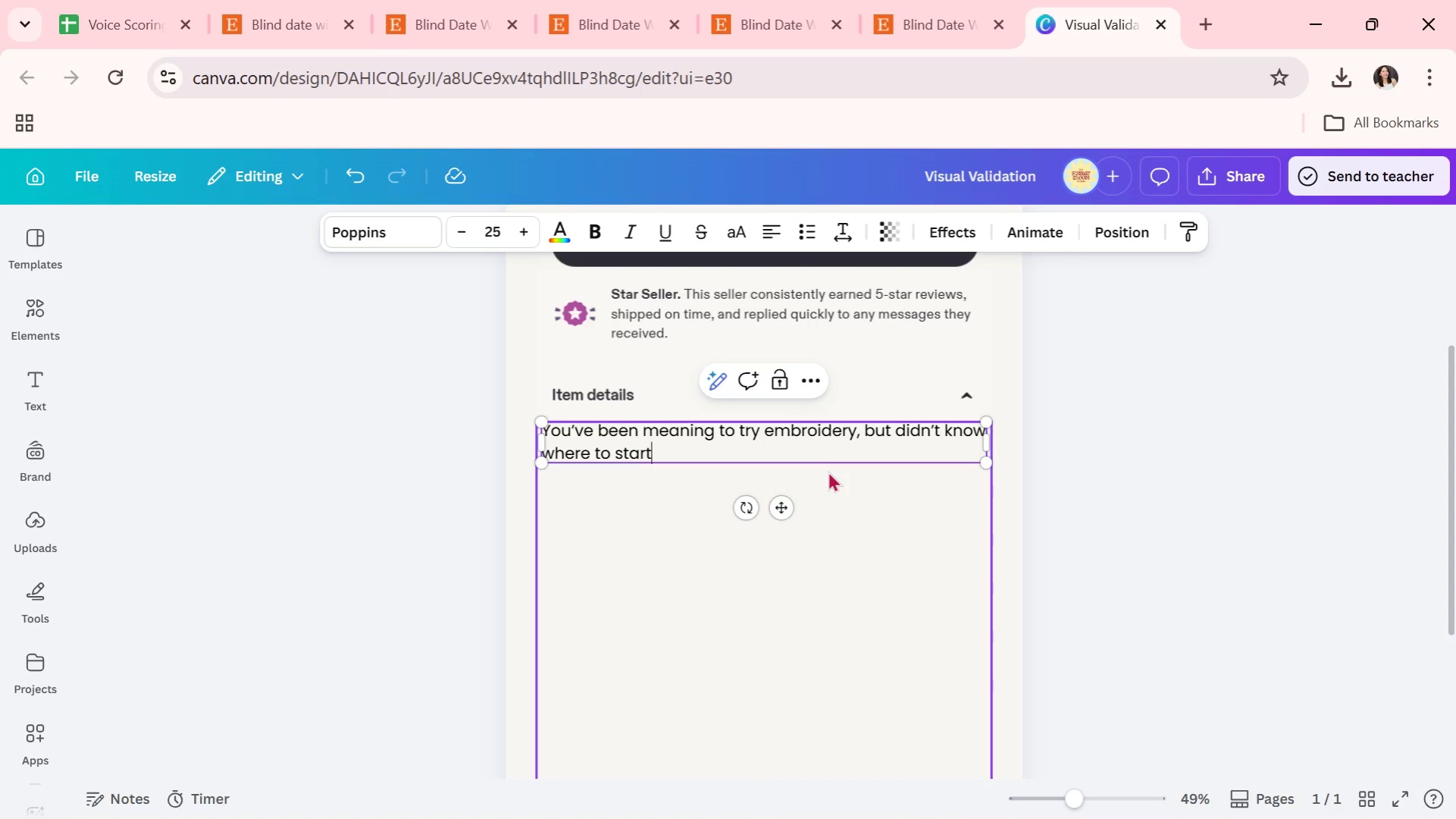 
wait(17.81)
 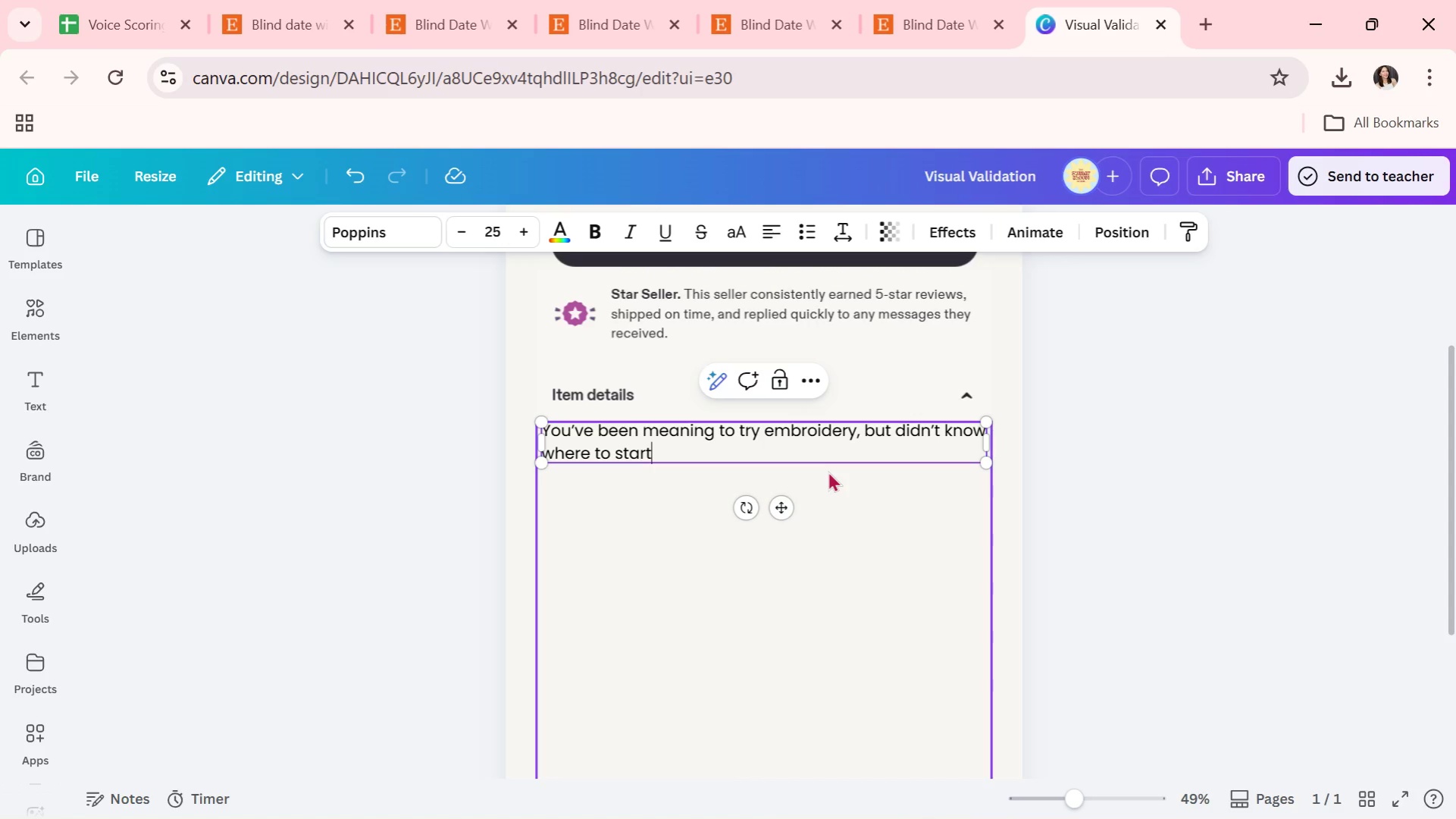 
scroll: coordinate [1111, 592], scroll_direction: up, amount: 4.0
 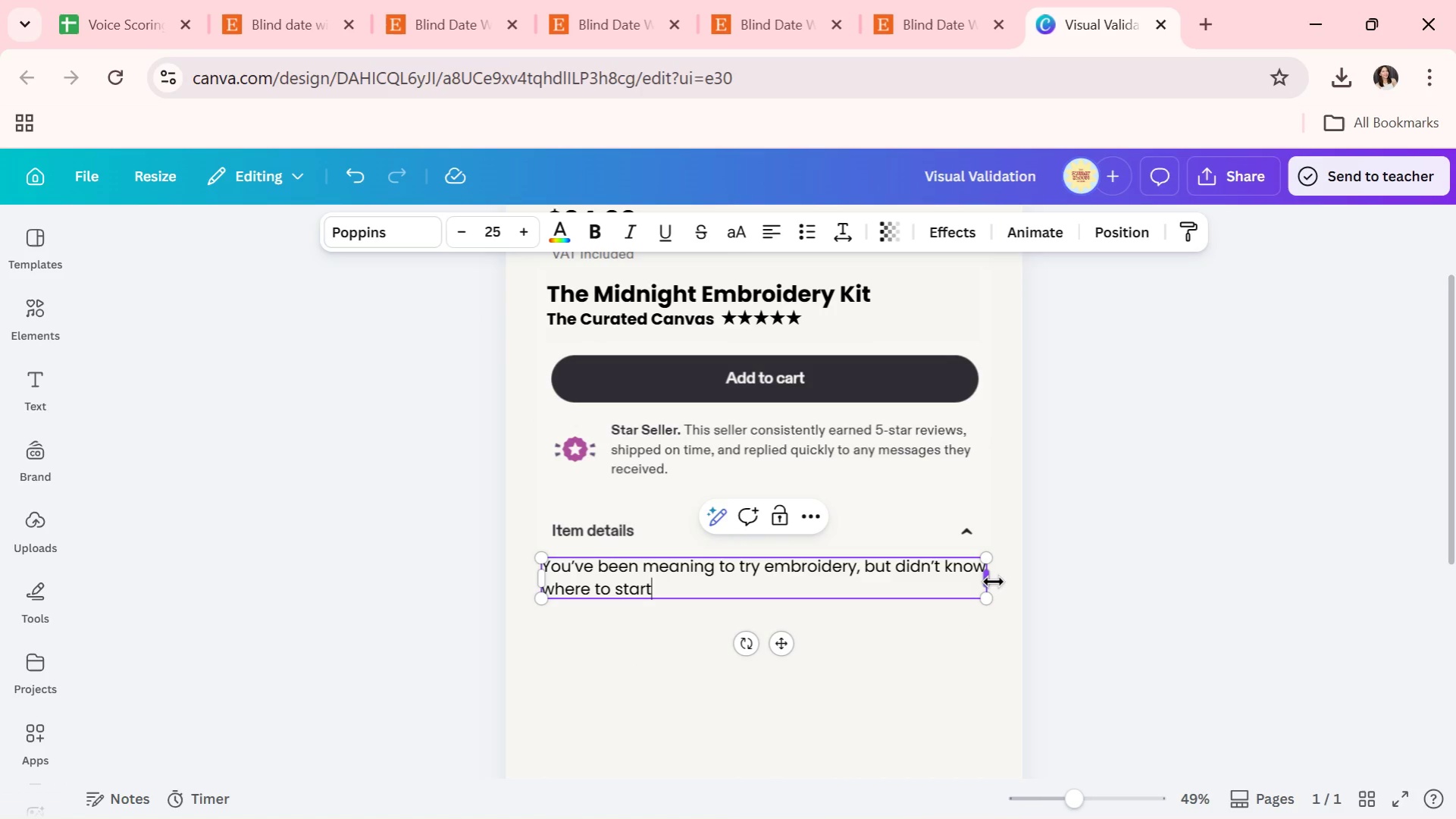 
left_click_drag(start_coordinate=[993, 582], to_coordinate=[972, 570])
 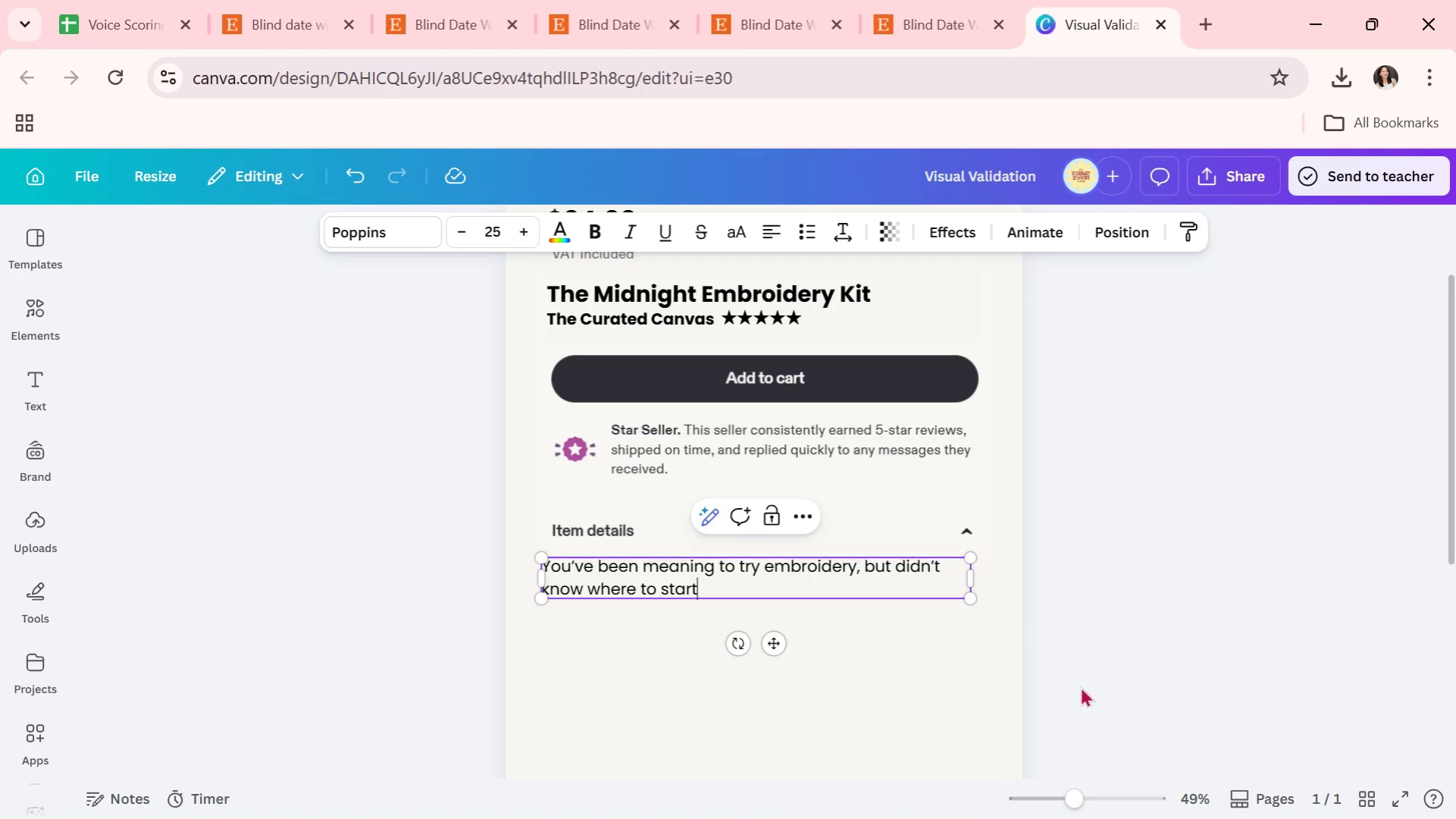 
left_click([1213, 670])
 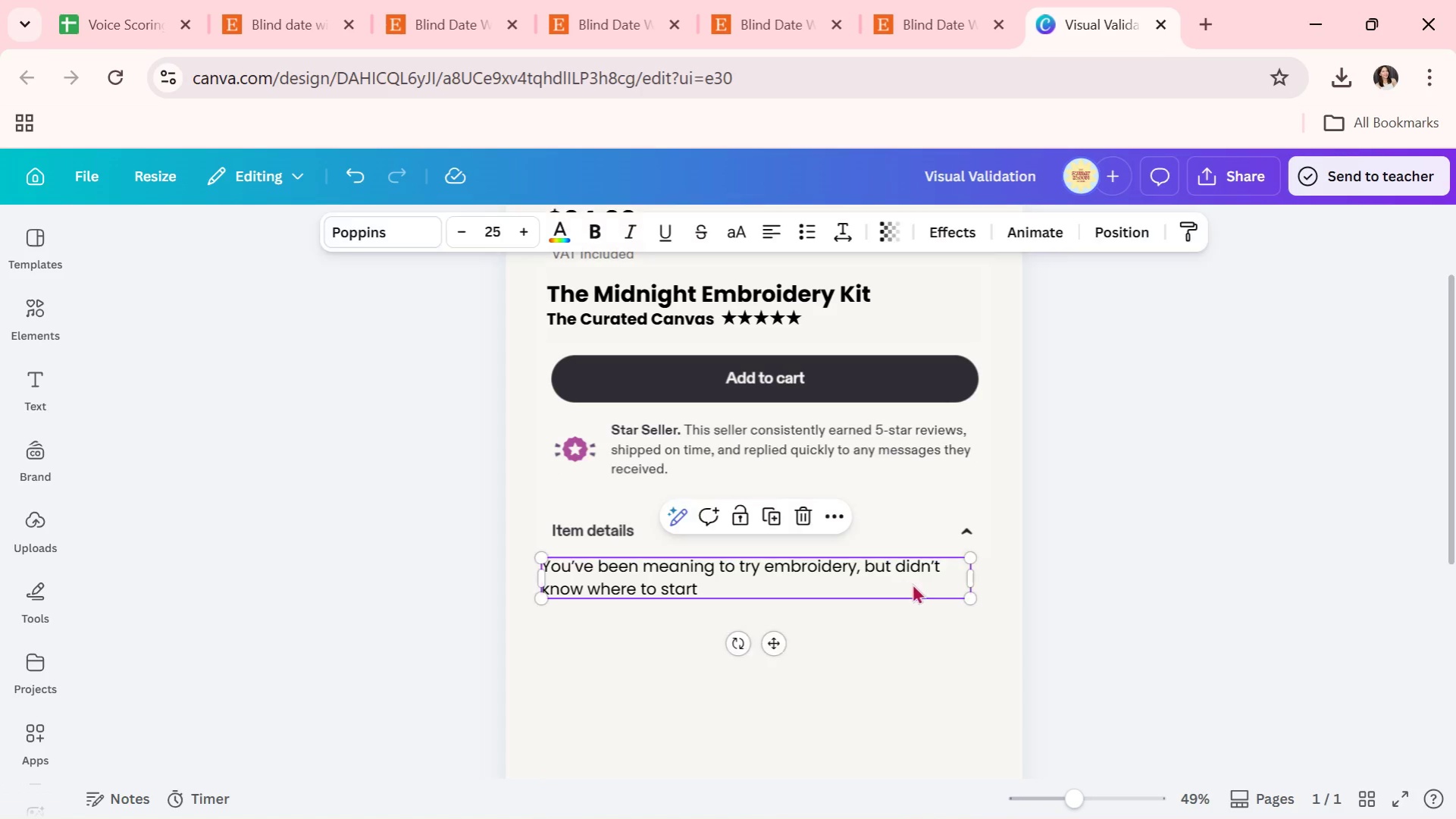 
left_click_drag(start_coordinate=[969, 577], to_coordinate=[961, 579])
 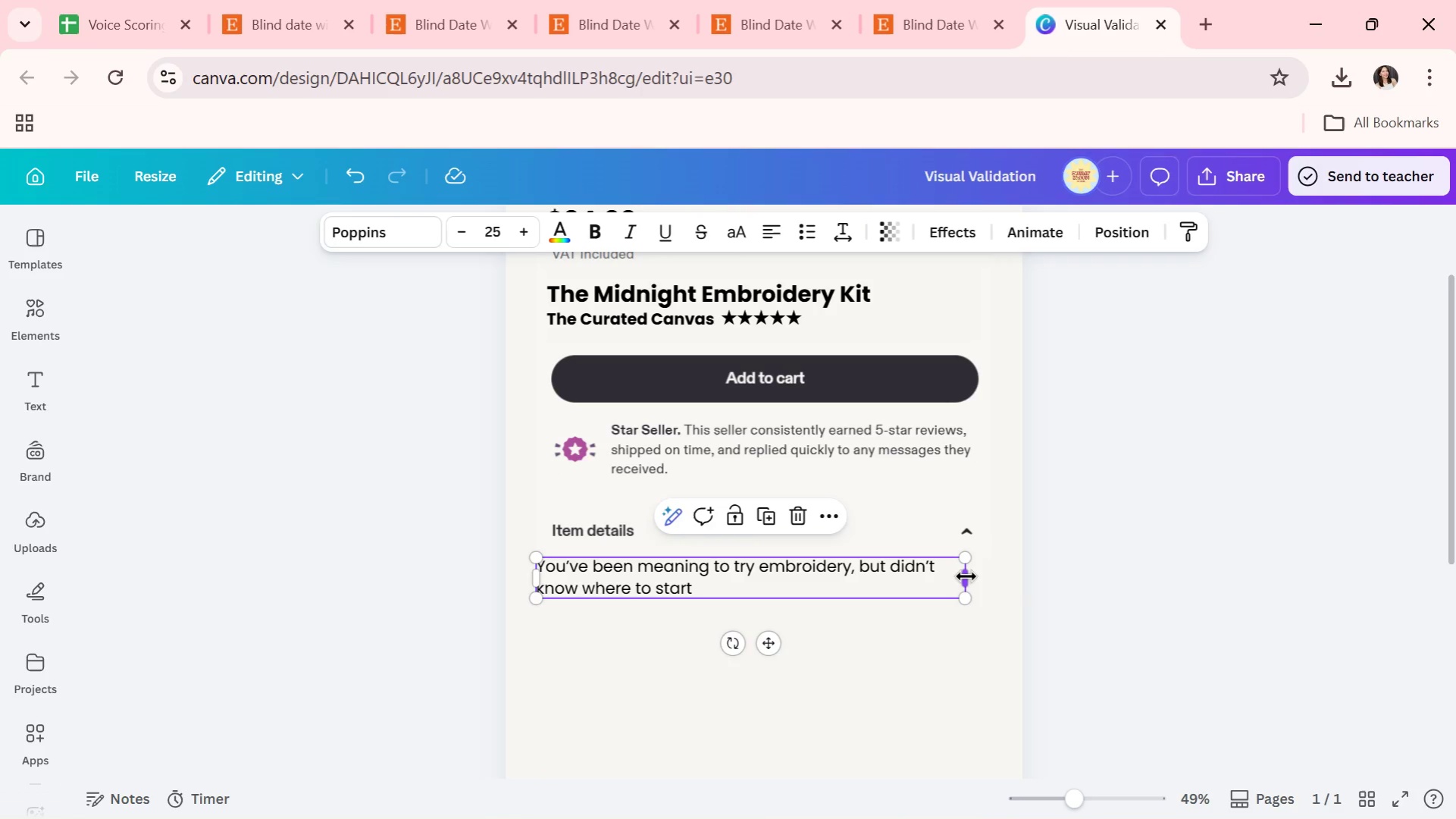 
left_click_drag(start_coordinate=[966, 576], to_coordinate=[942, 570])
 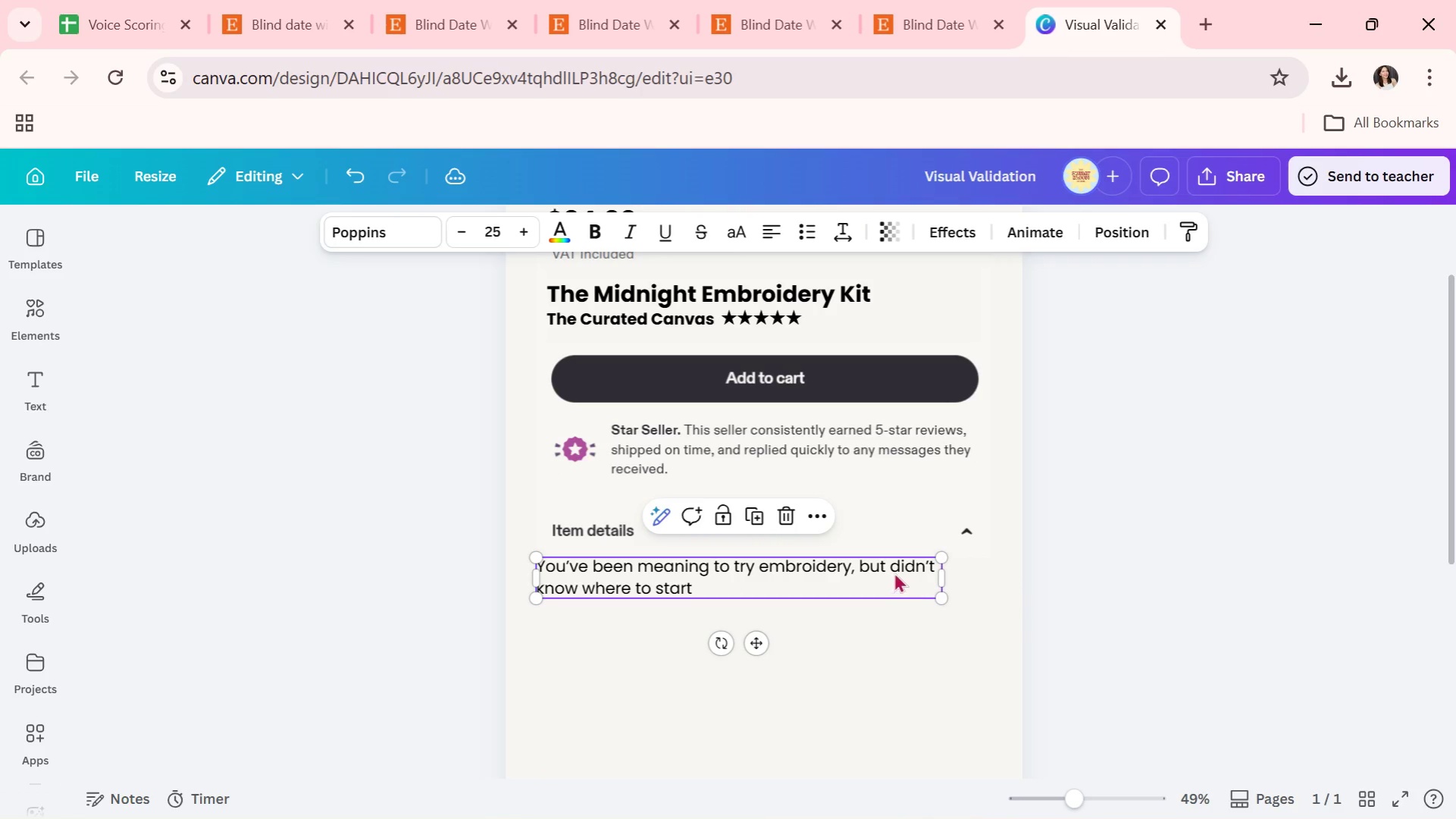 
left_click_drag(start_coordinate=[894, 572], to_coordinate=[906, 564])
 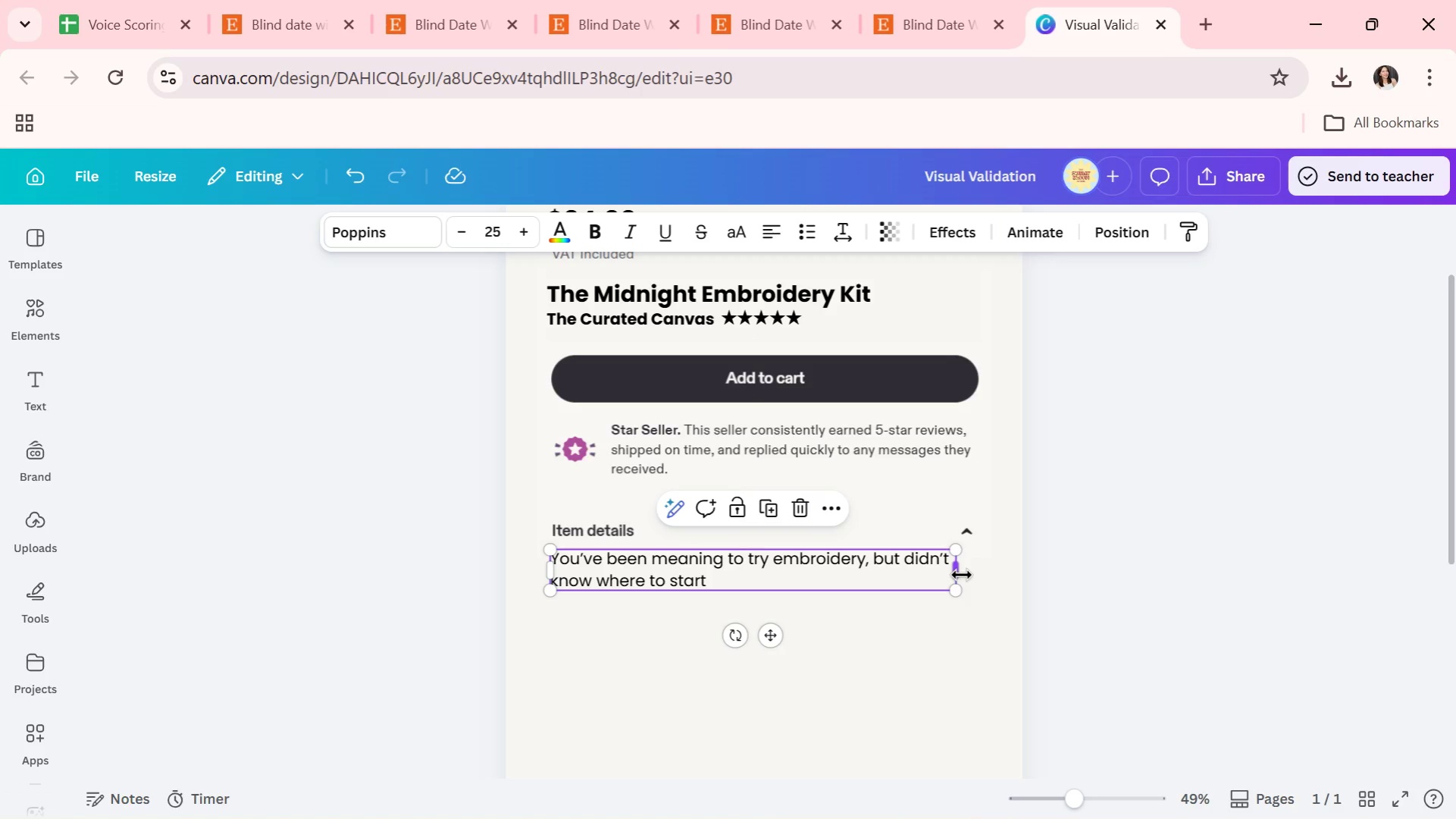 
left_click_drag(start_coordinate=[961, 575], to_coordinate=[983, 576])
 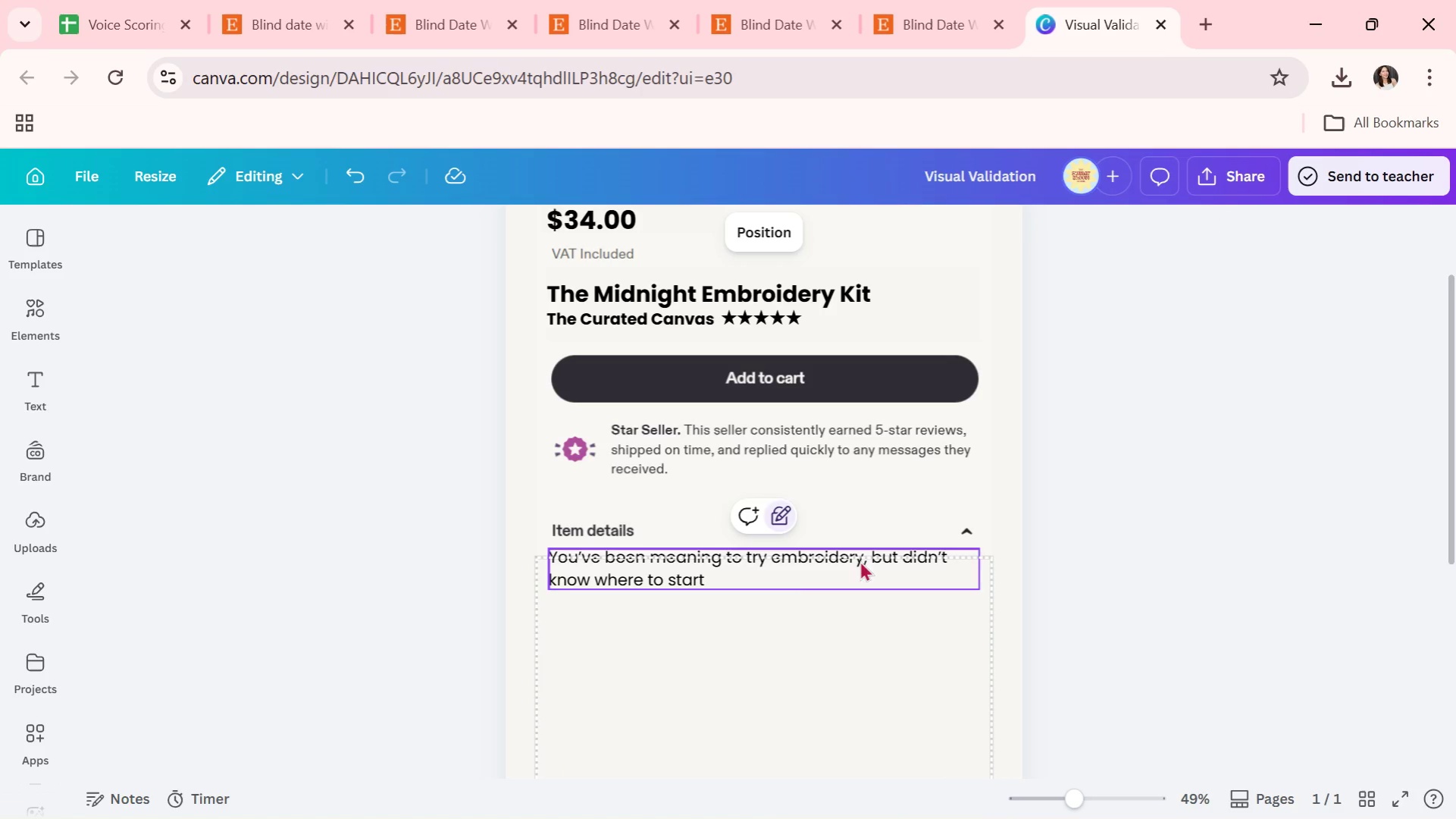 
double_click([772, 576])
 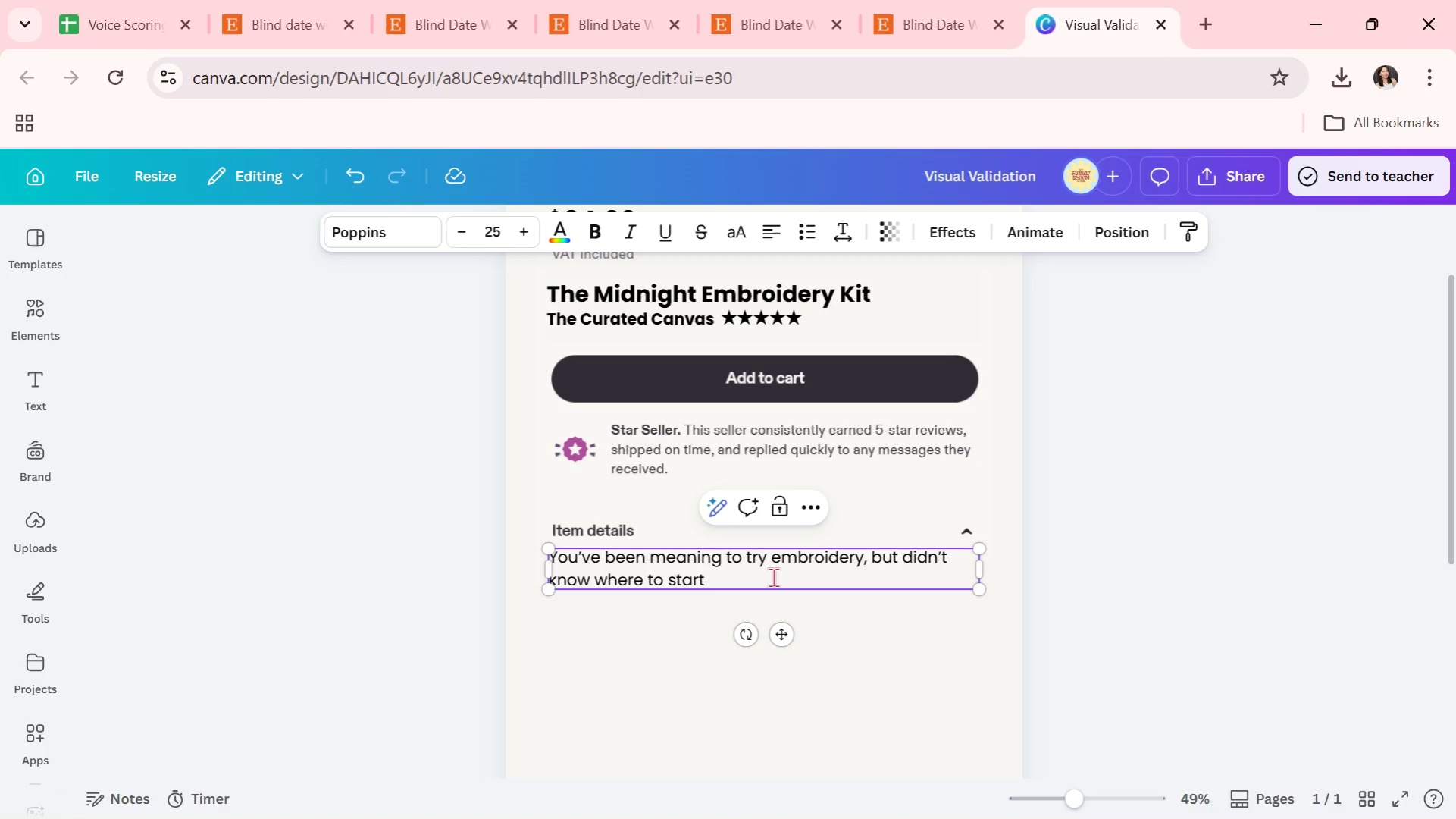 
key(Alt+Tab)
 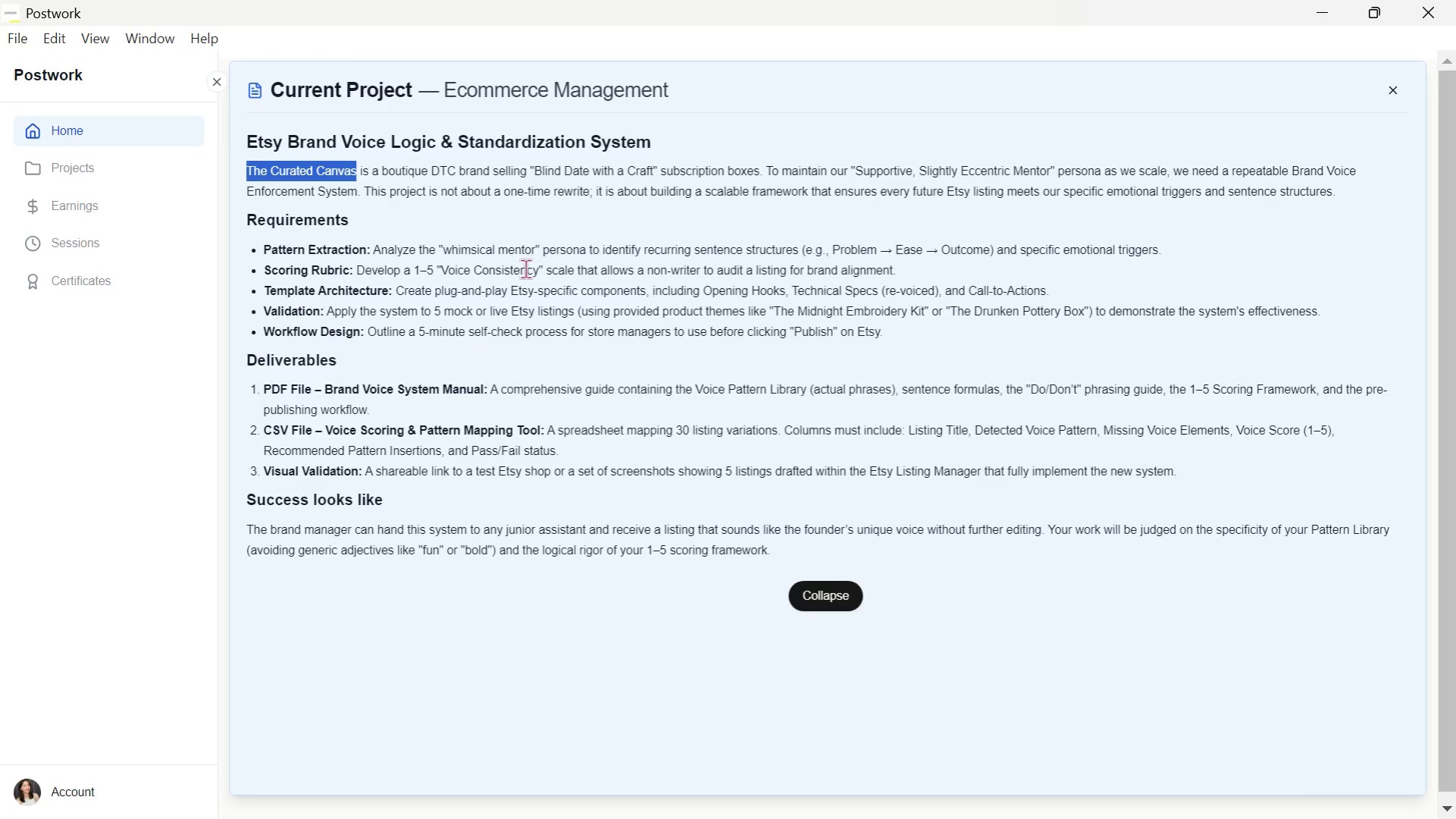 
key(Alt+AltLeft)